 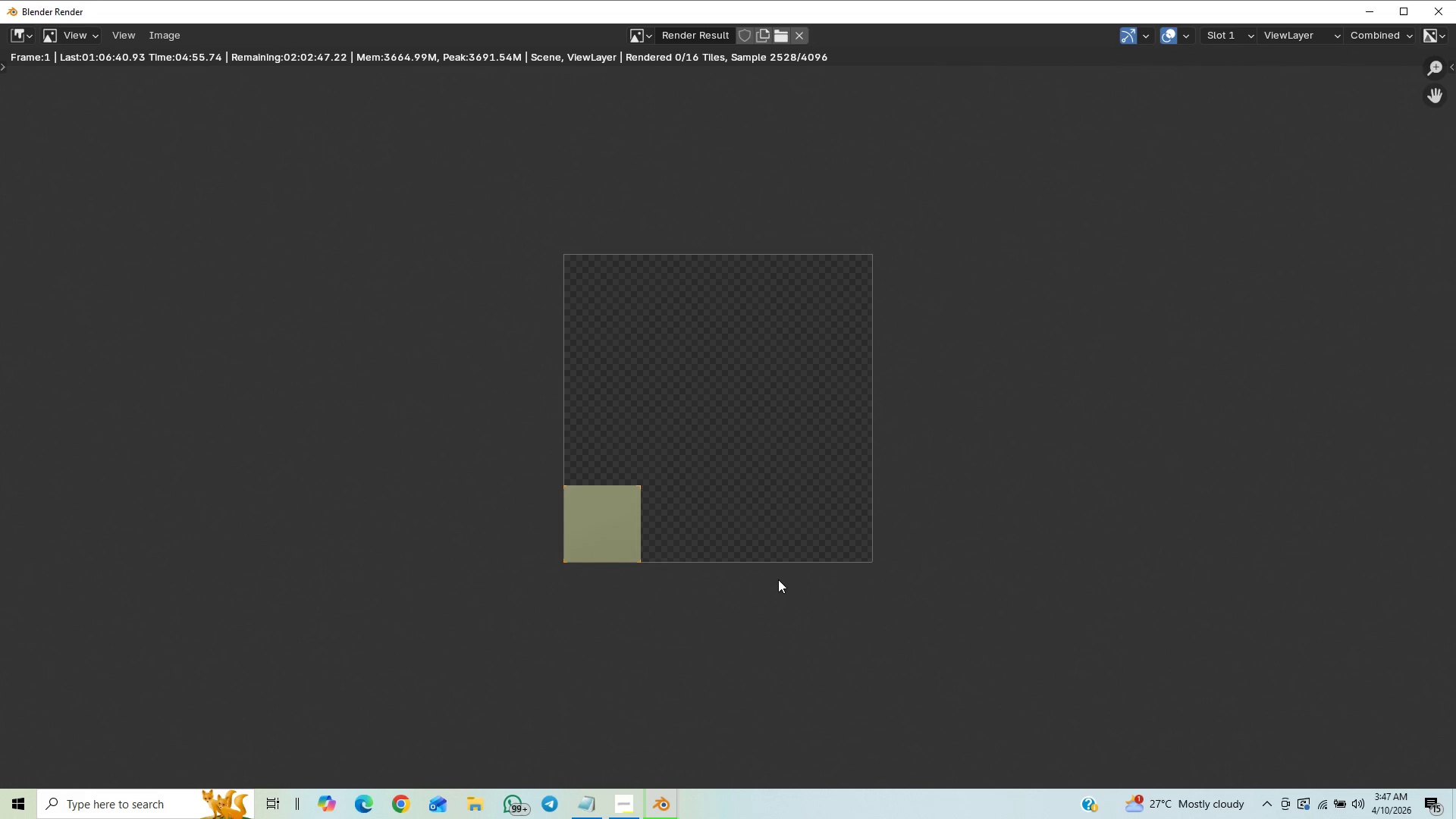 
scroll: coordinate [732, 613], scroll_direction: up, amount: 3.0
 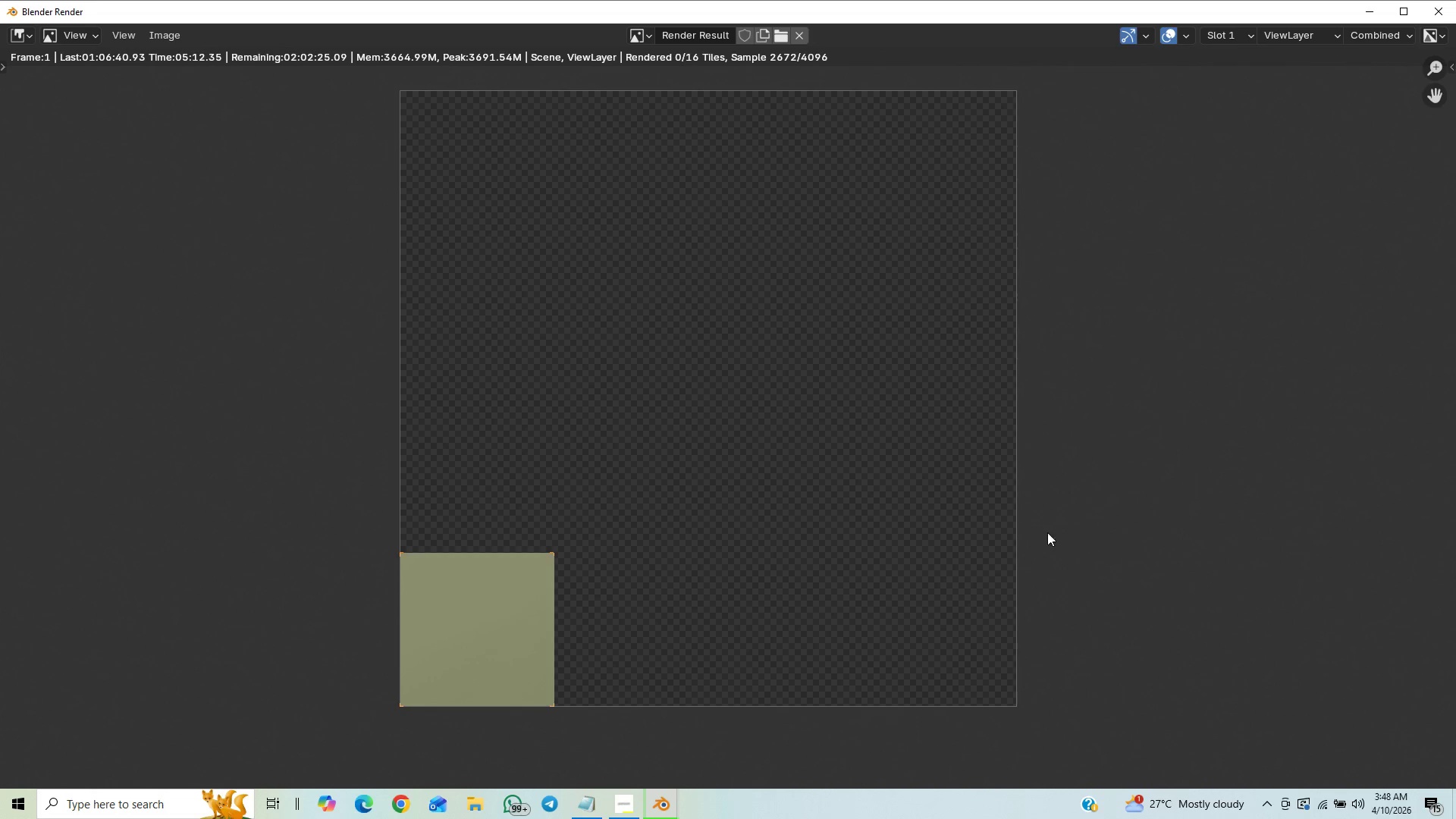 
wait(16.05)
 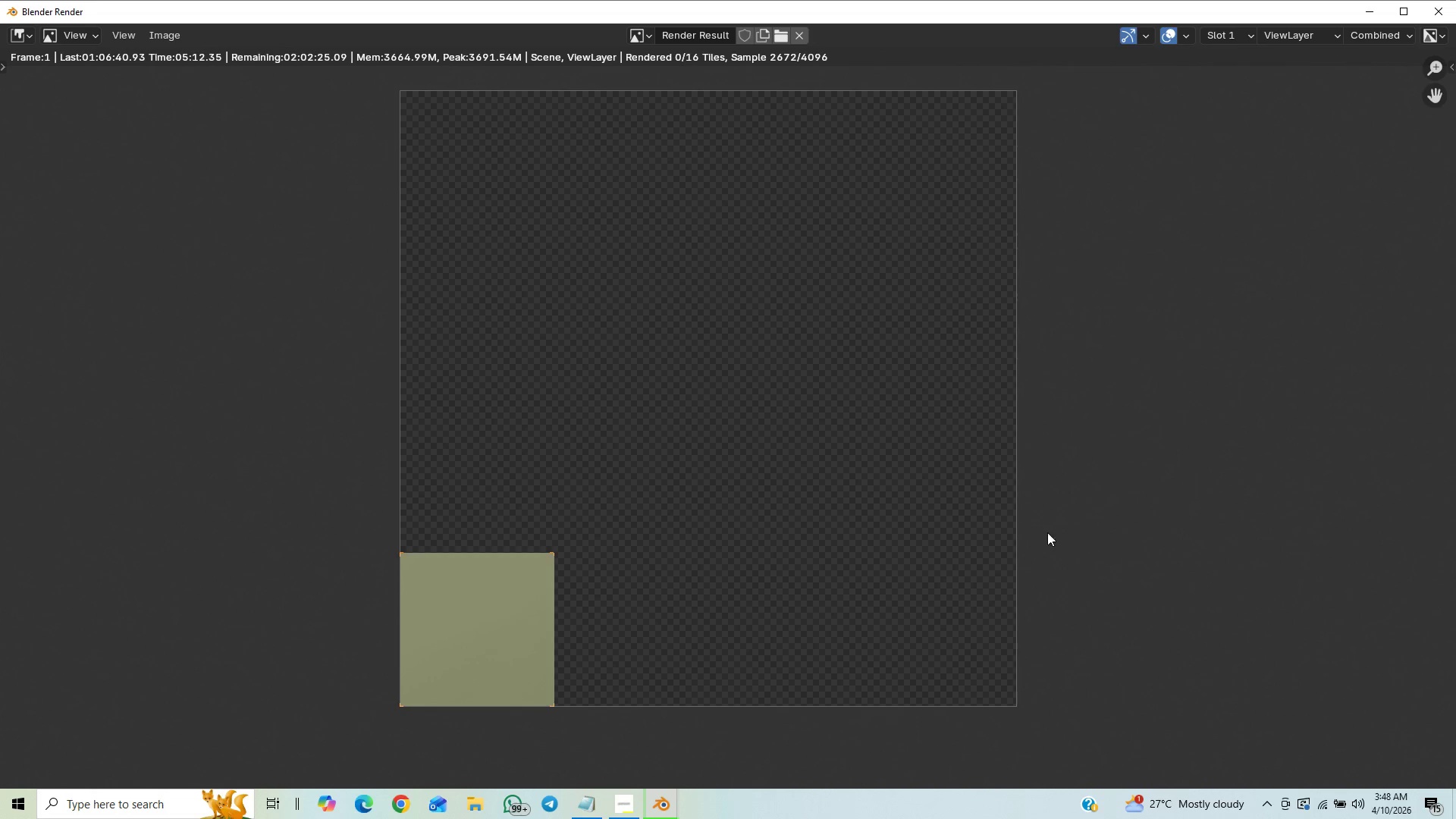 
scroll: coordinate [667, 573], scroll_direction: up, amount: 15.0
 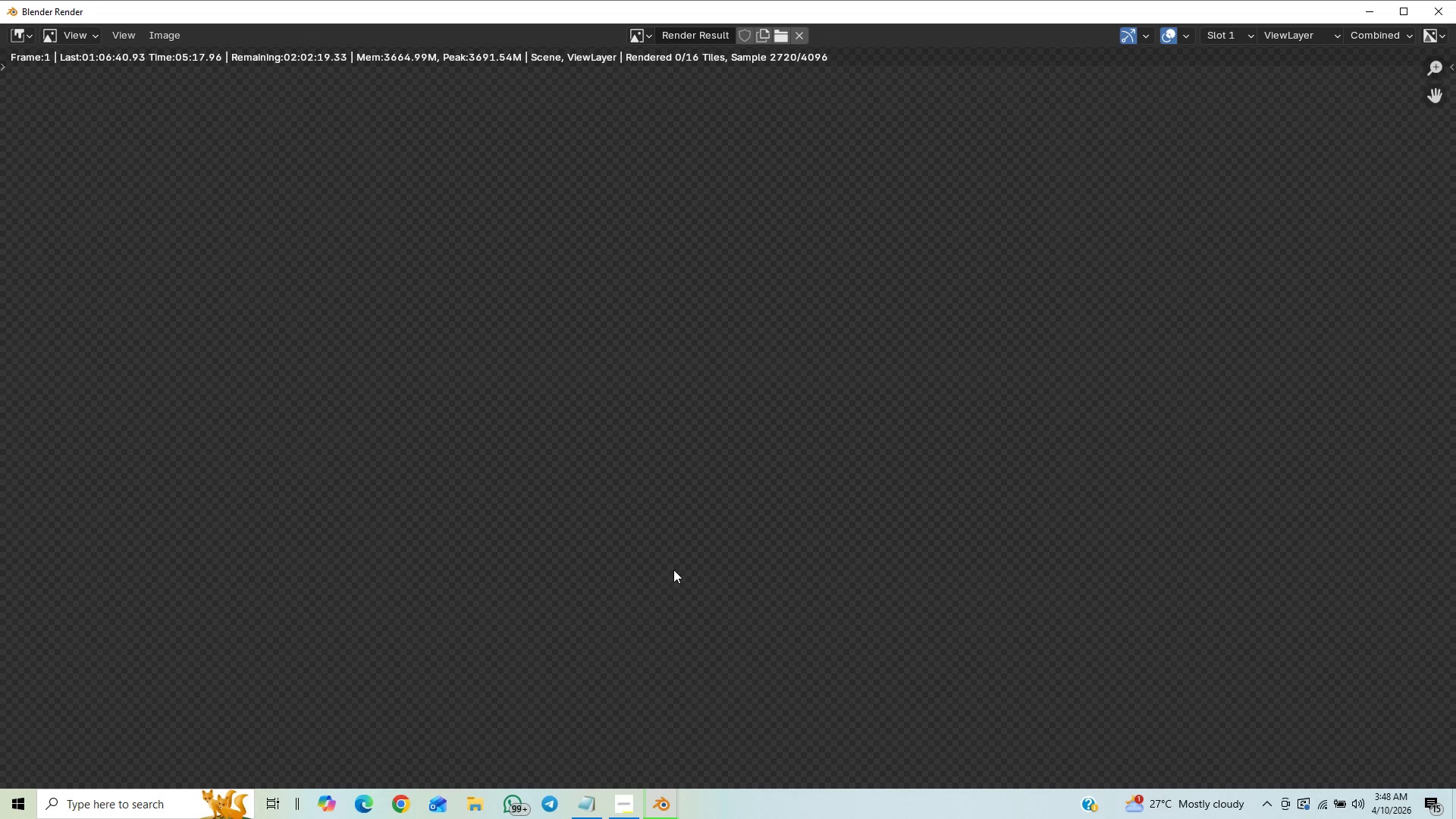 
scroll: coordinate [673, 570], scroll_direction: down, amount: 54.0
 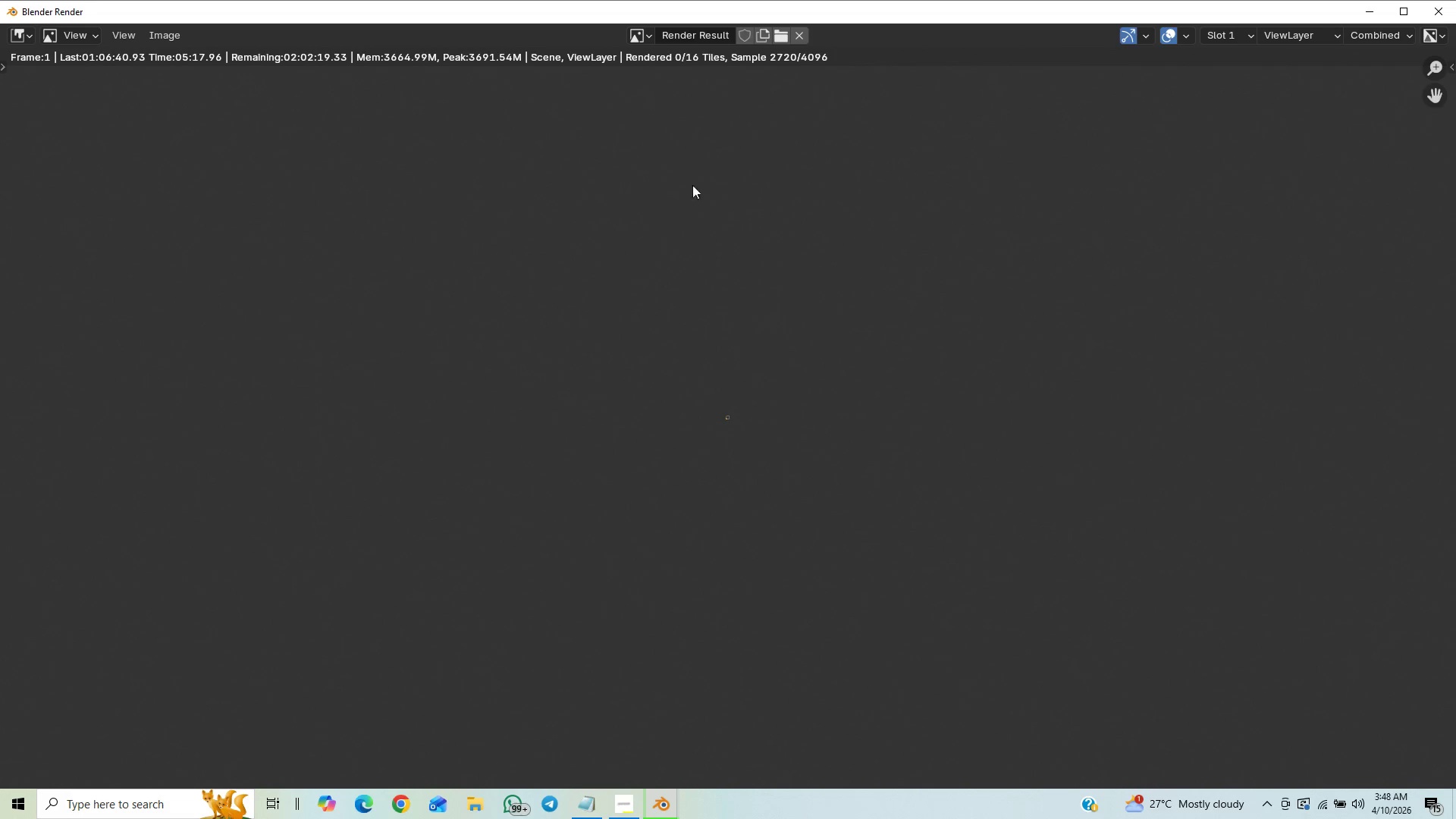 
scroll: coordinate [743, 402], scroll_direction: up, amount: 17.0
 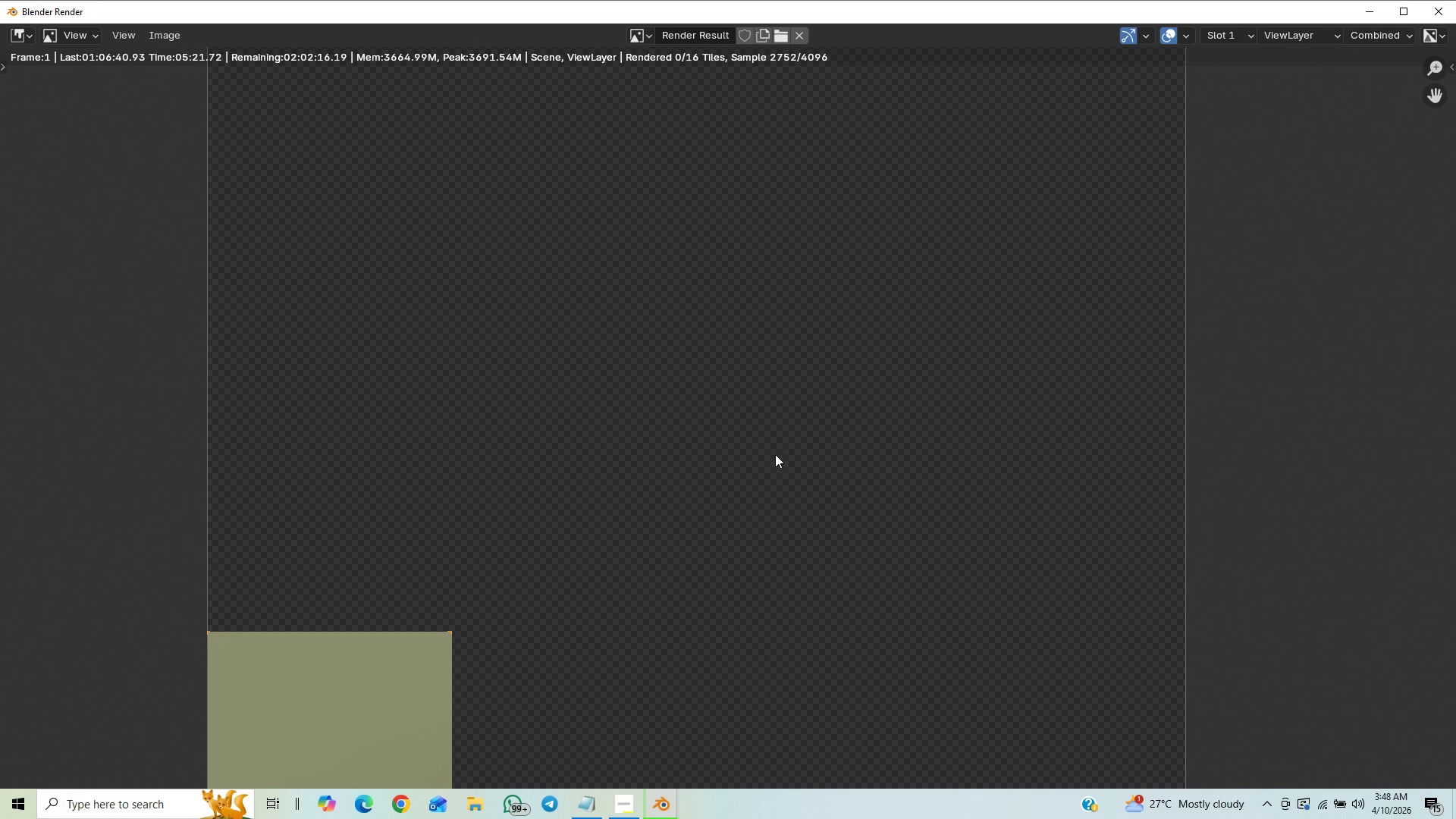 
scroll: coordinate [788, 448], scroll_direction: down, amount: 14.0
 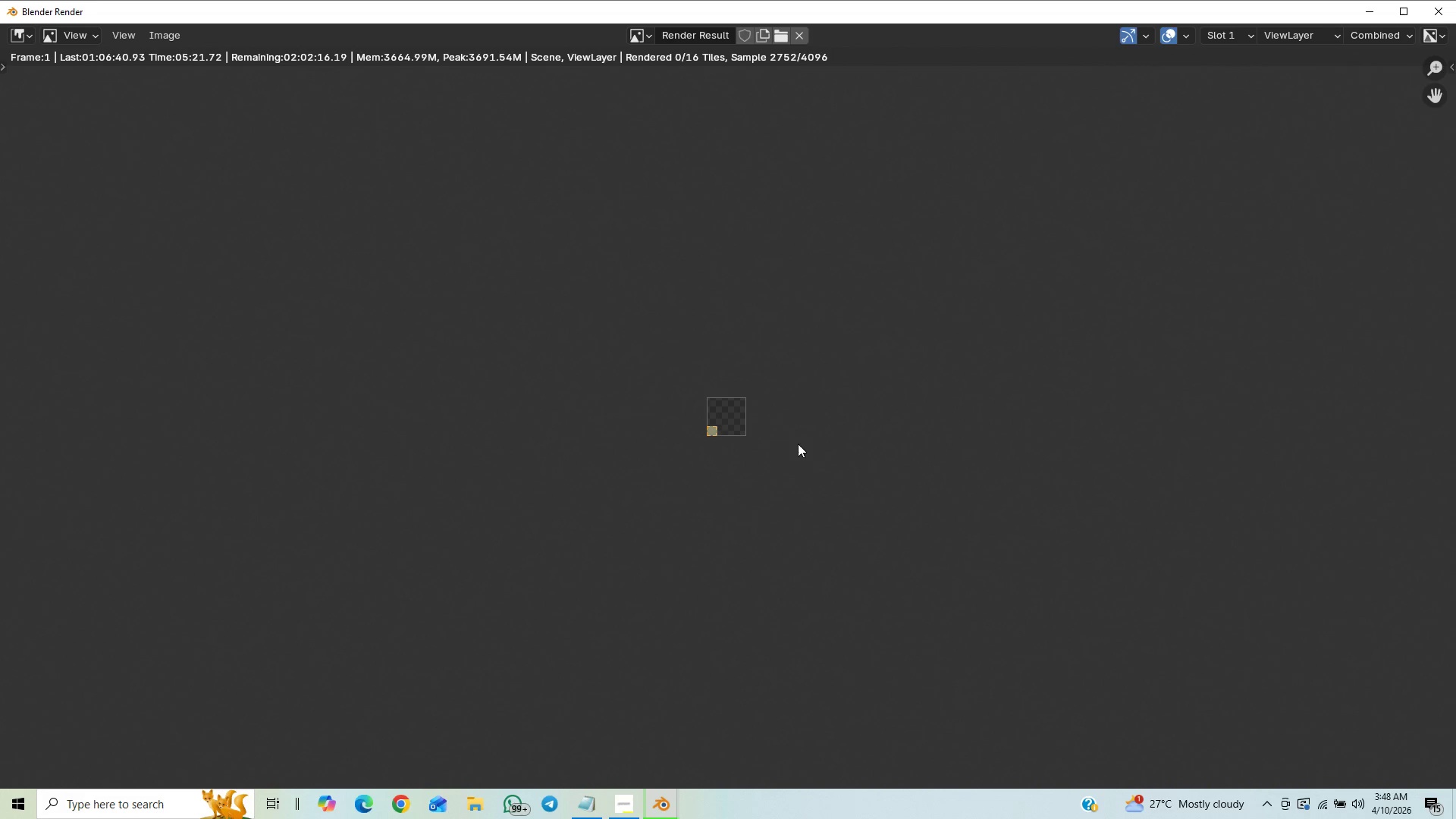 
scroll: coordinate [818, 440], scroll_direction: up, amount: 19.0
 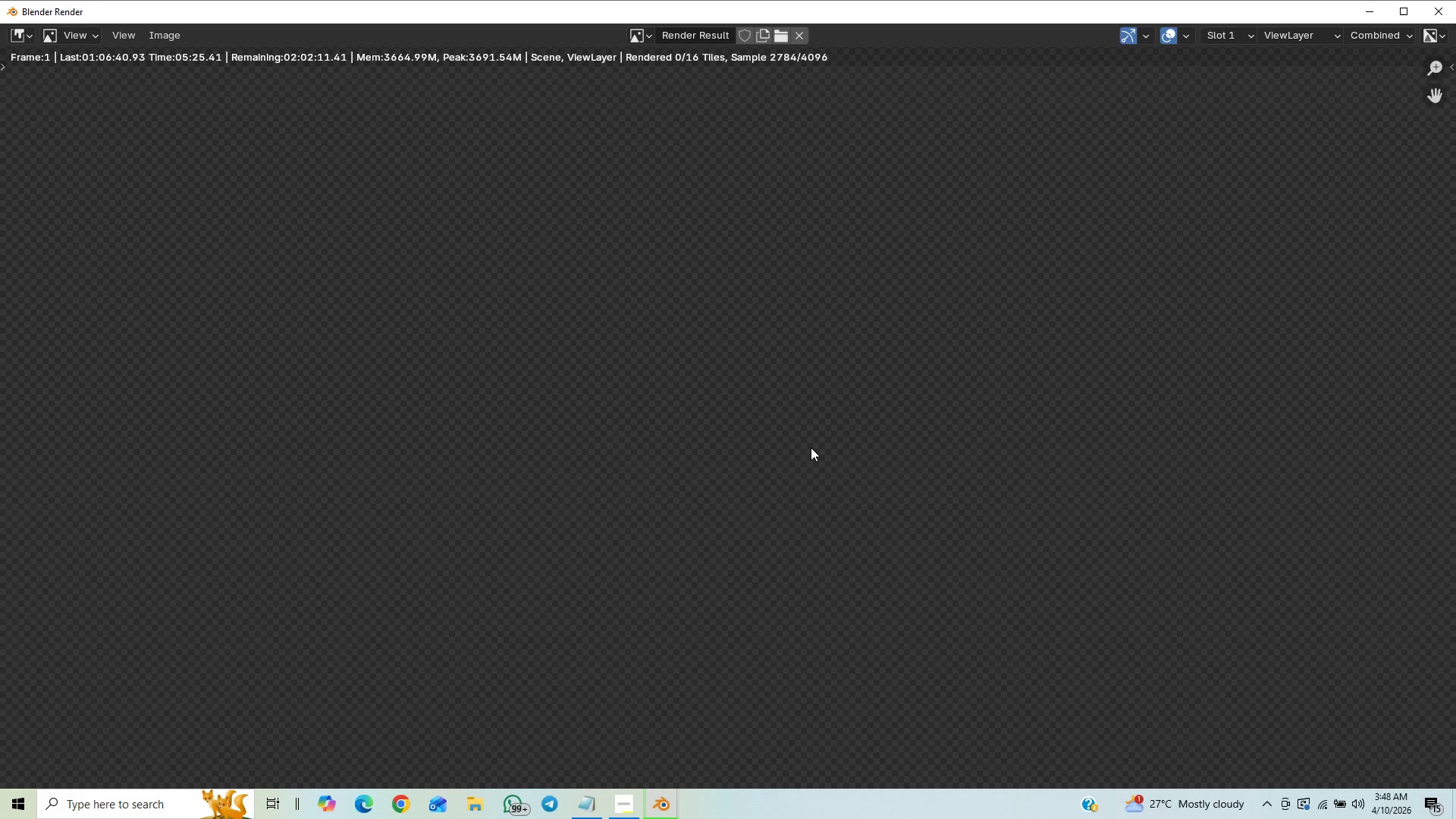 
scroll: coordinate [748, 469], scroll_direction: down, amount: 6.0
 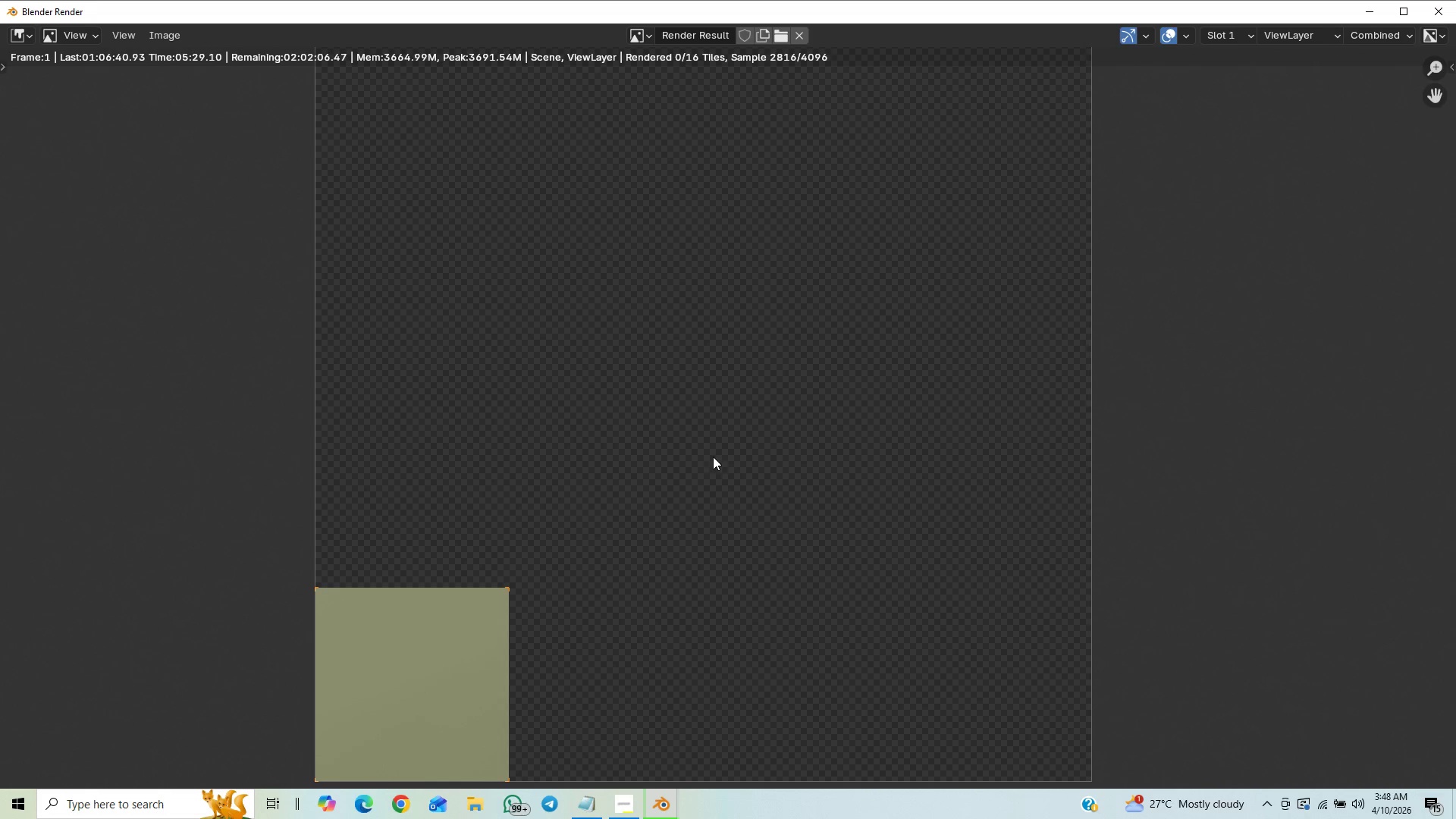 
scroll: coordinate [713, 455], scroll_direction: up, amount: 16.0
 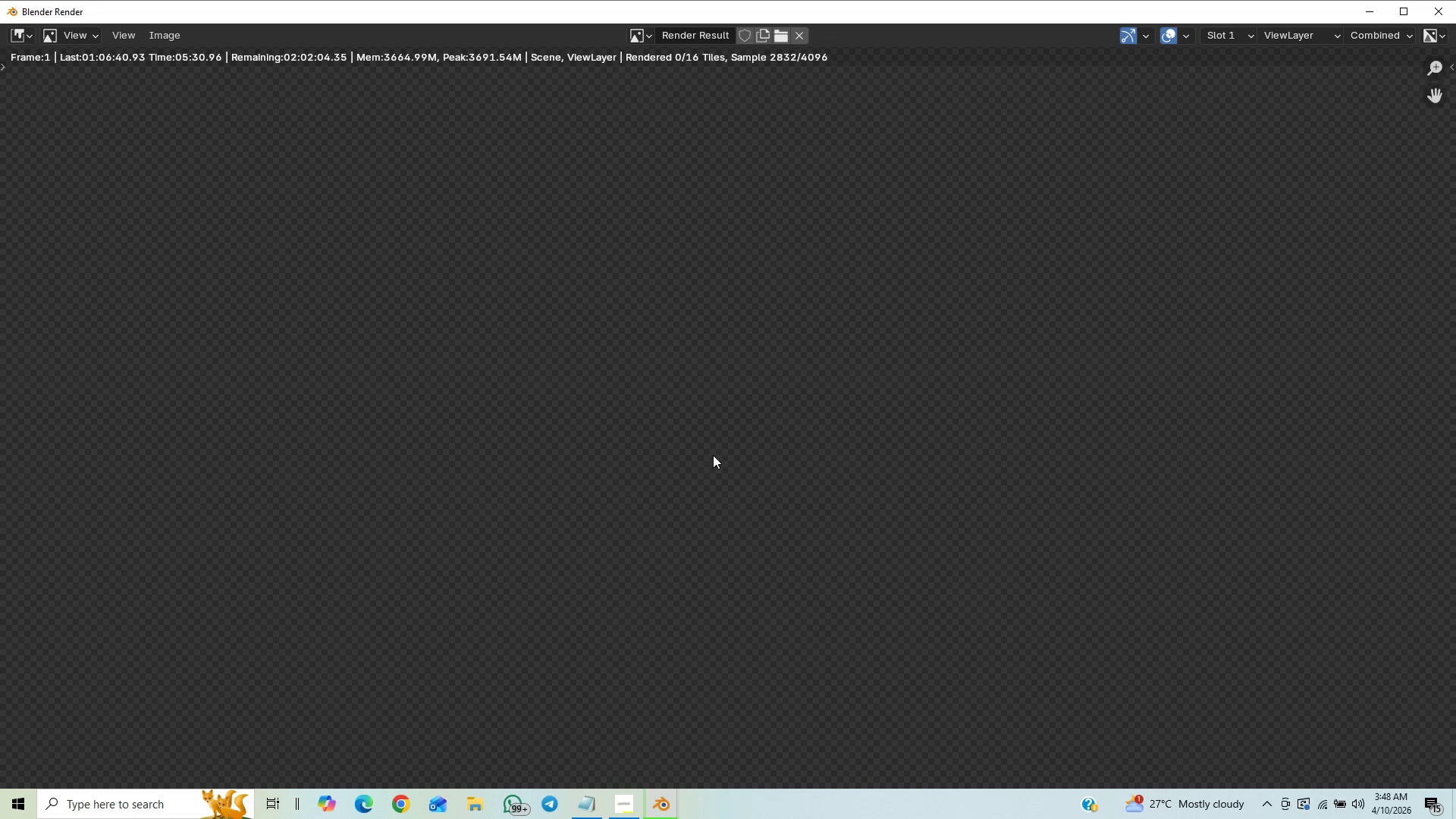 
scroll: coordinate [733, 340], scroll_direction: down, amount: 18.0
 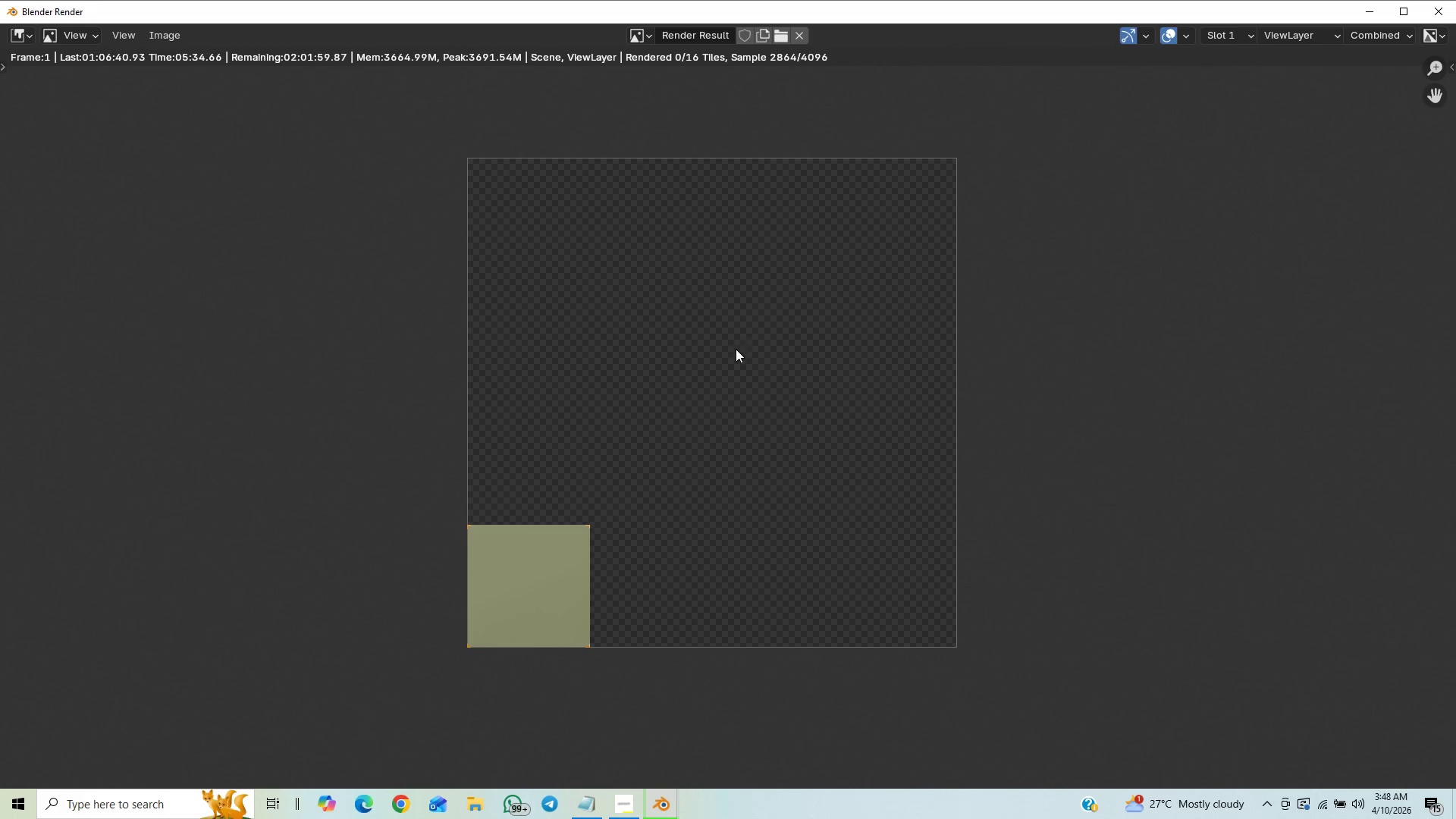 
scroll: coordinate [734, 349], scroll_direction: up, amount: 1.0
 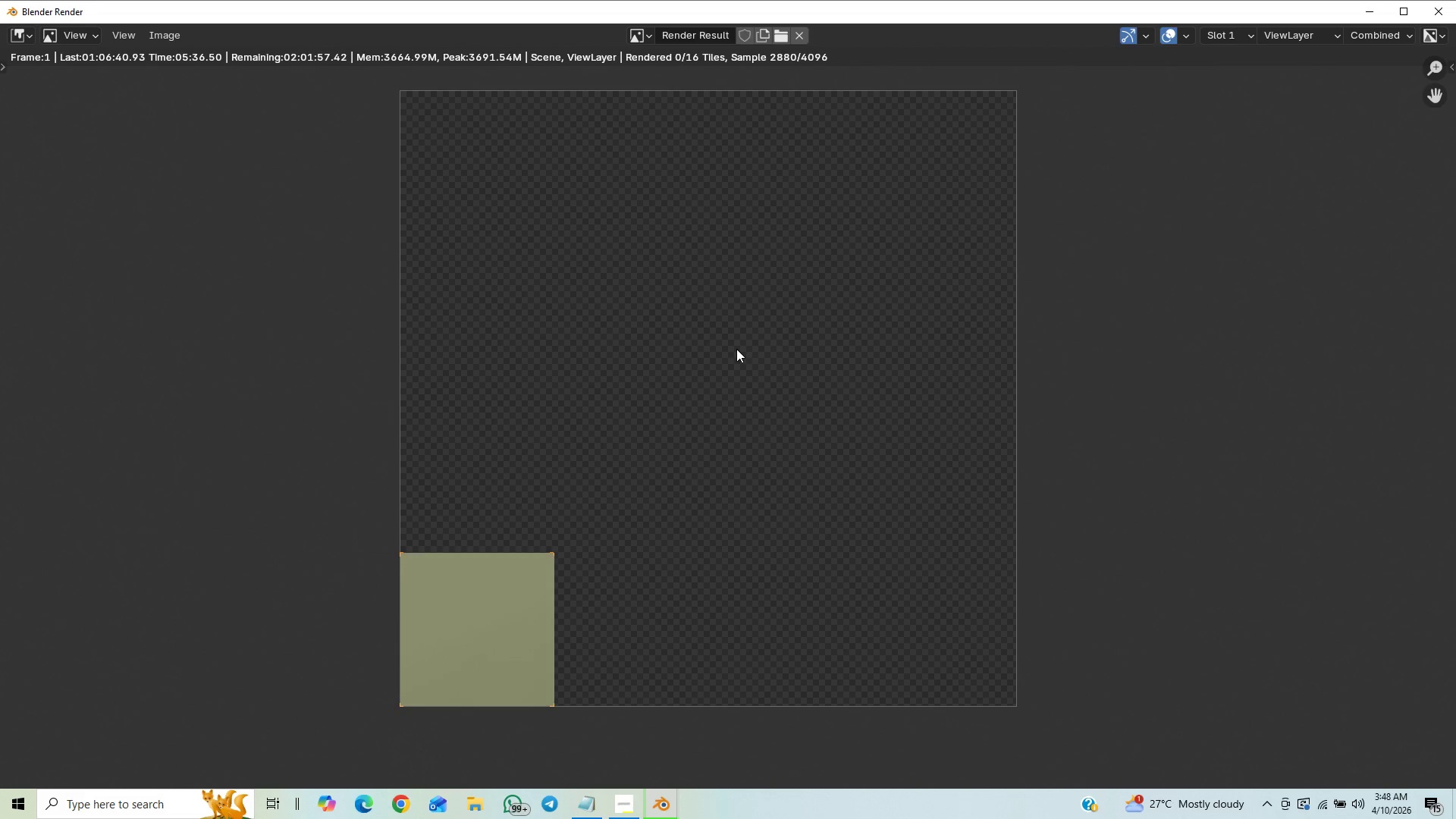 
scroll: coordinate [736, 349], scroll_direction: down, amount: 1.0
 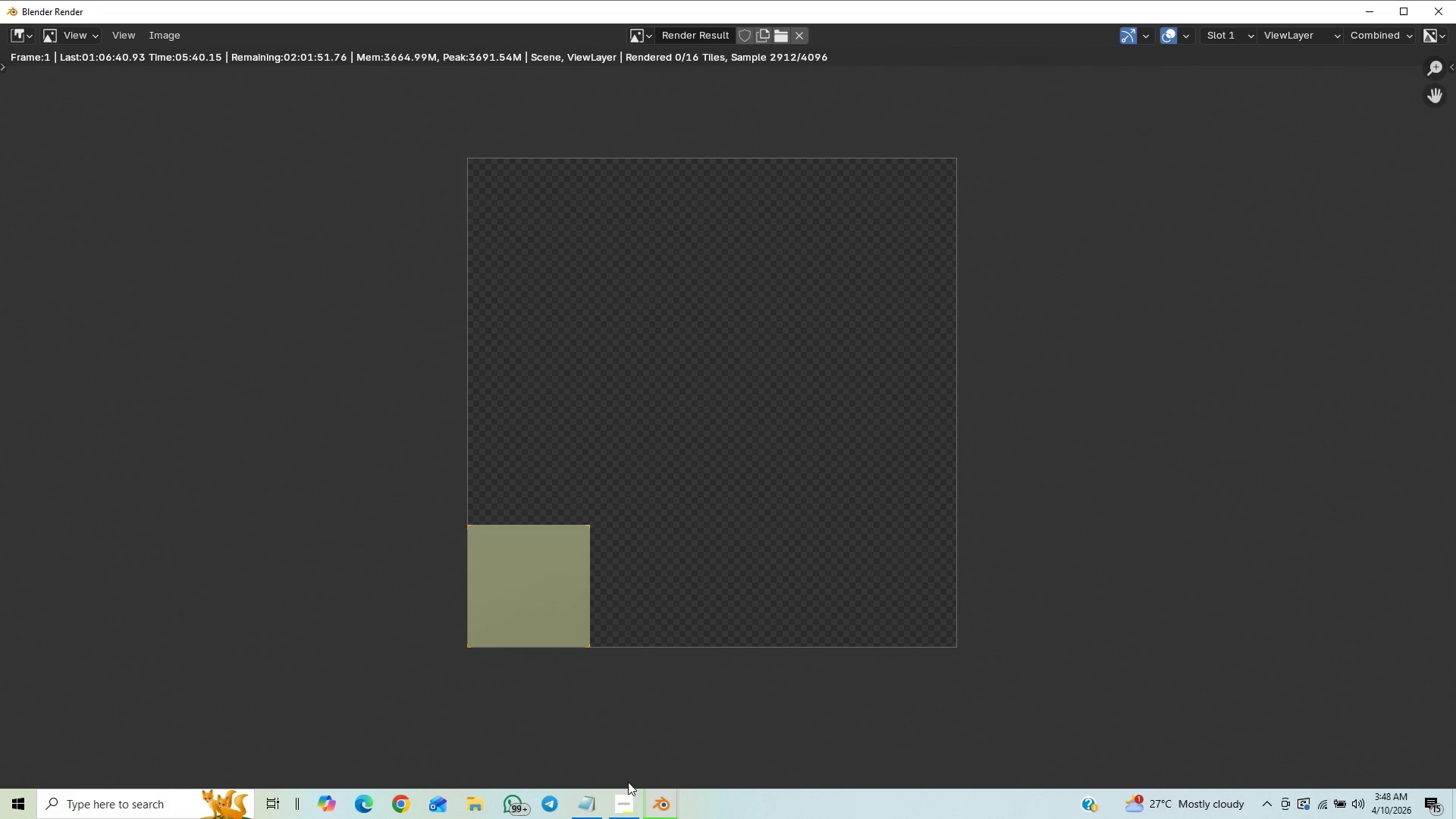 
left_click([627, 809])